 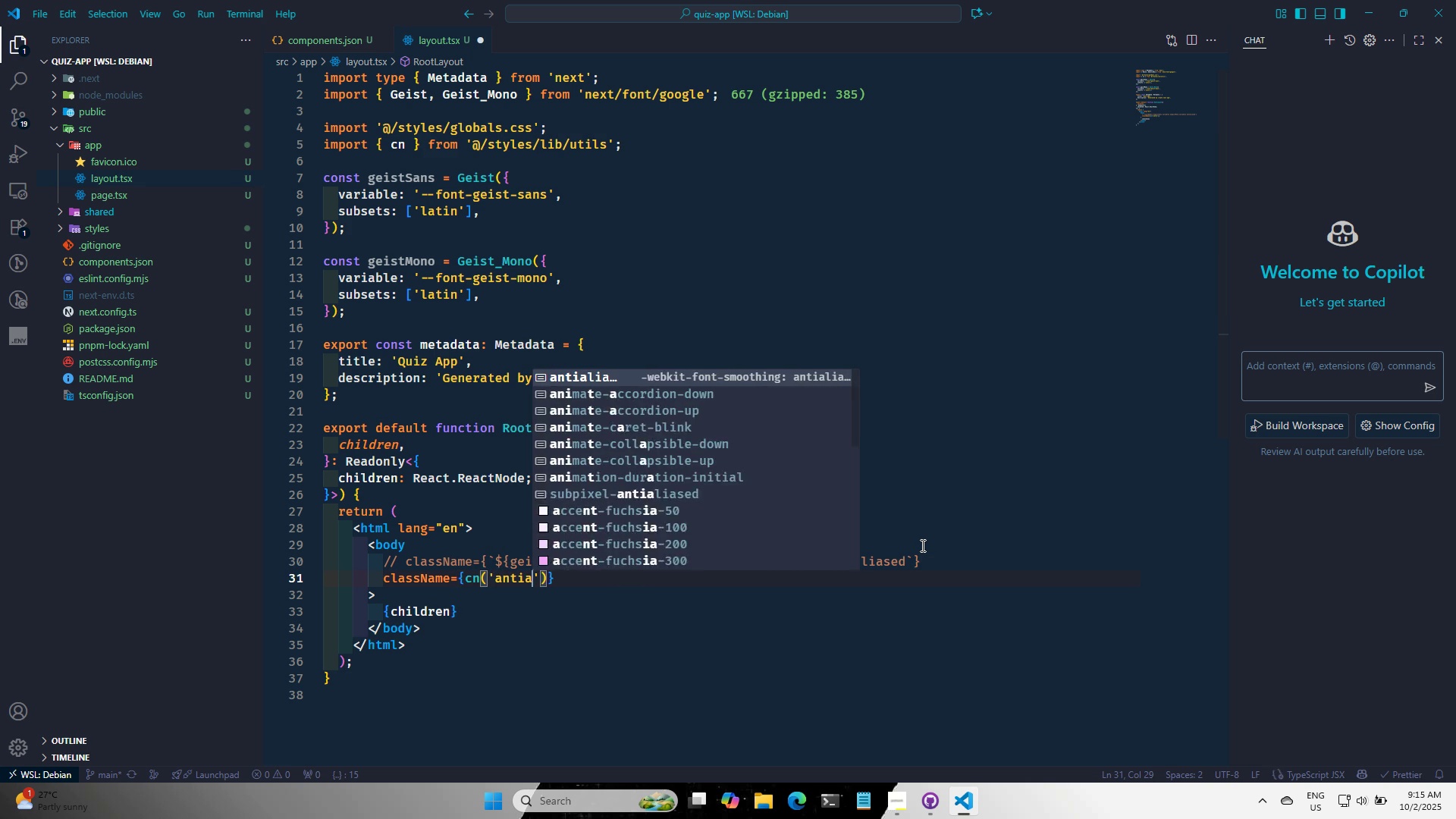 
key(Enter)
 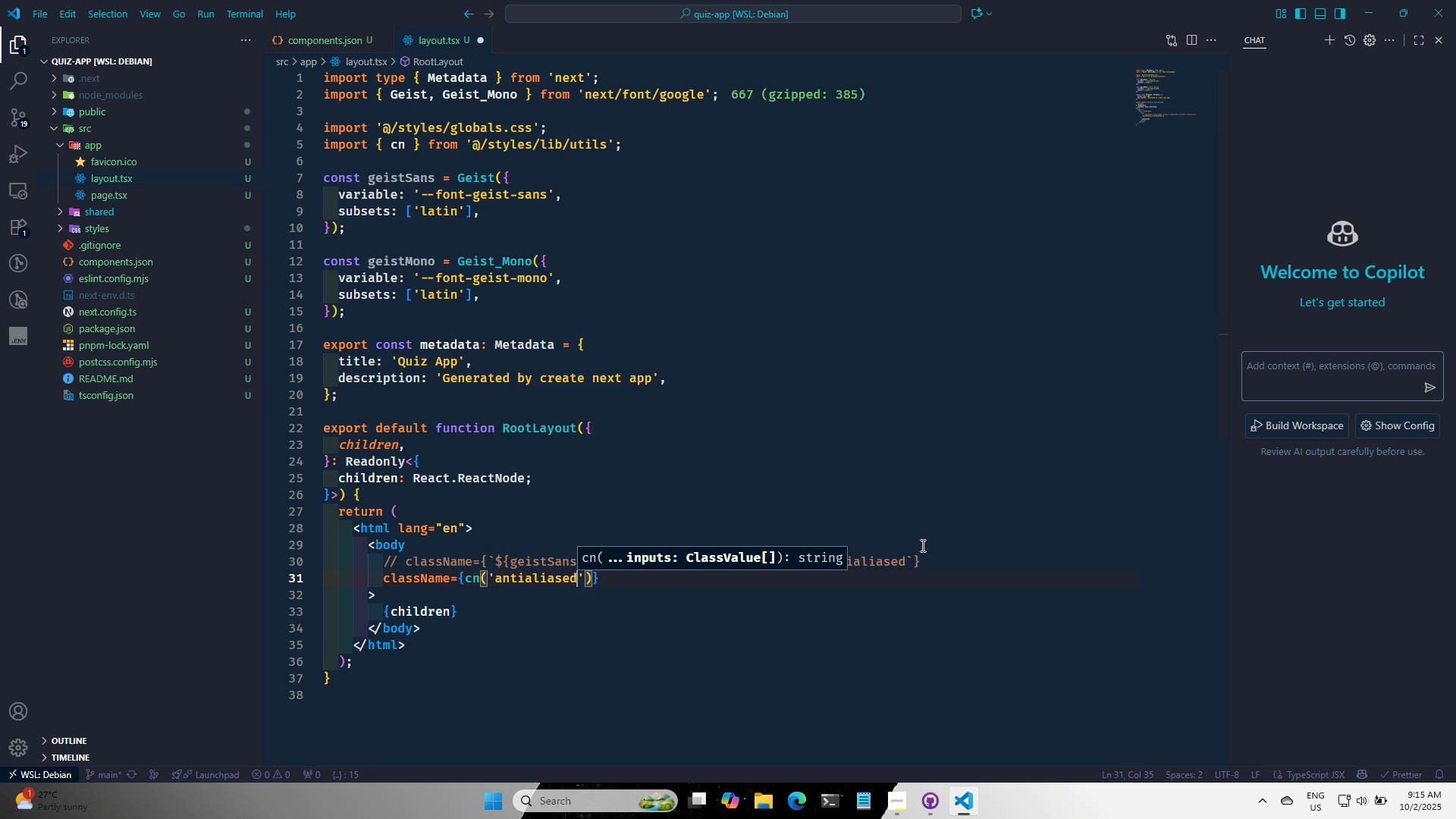 
key(ArrowRight)
 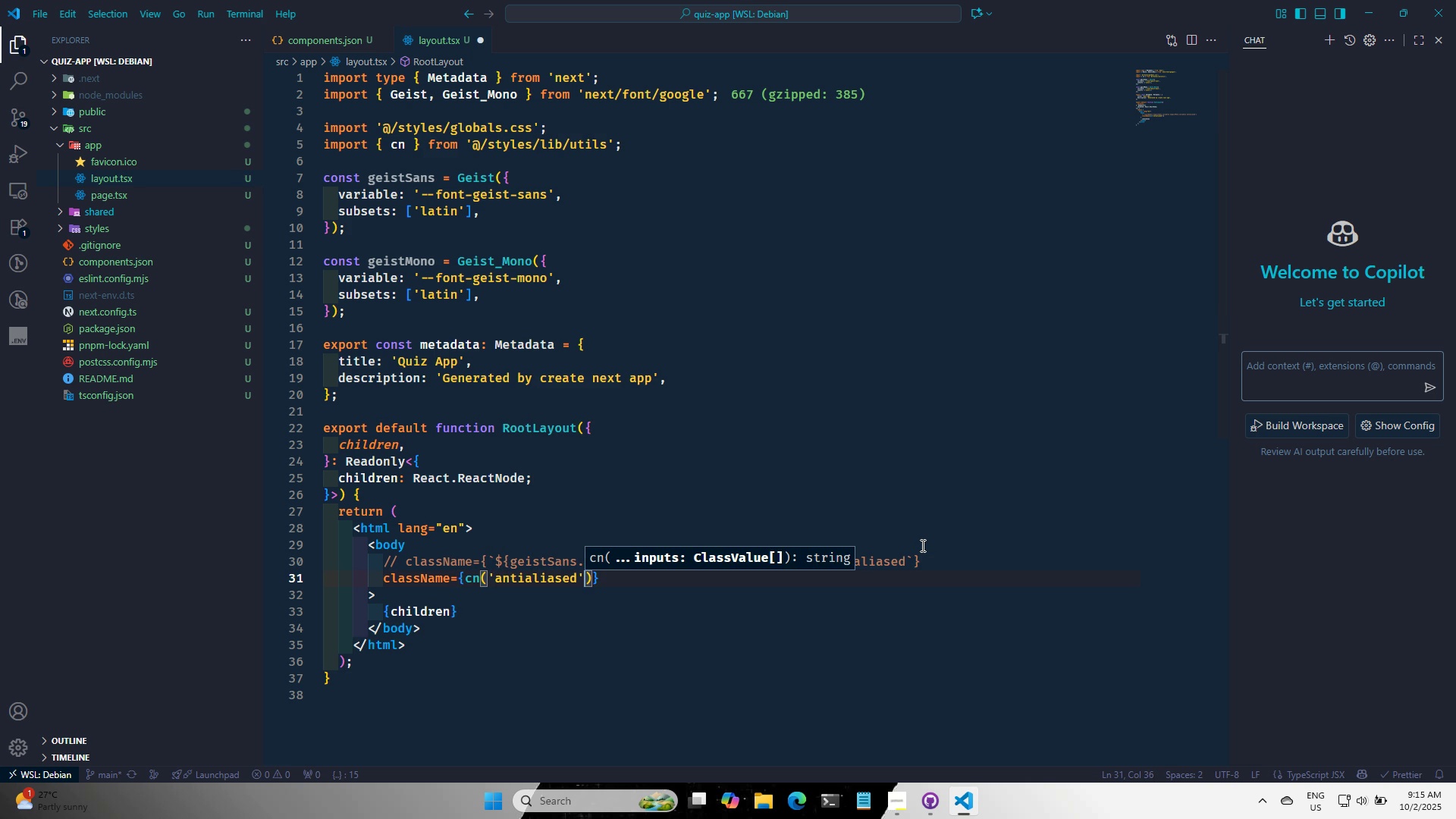 
type(, ge)
 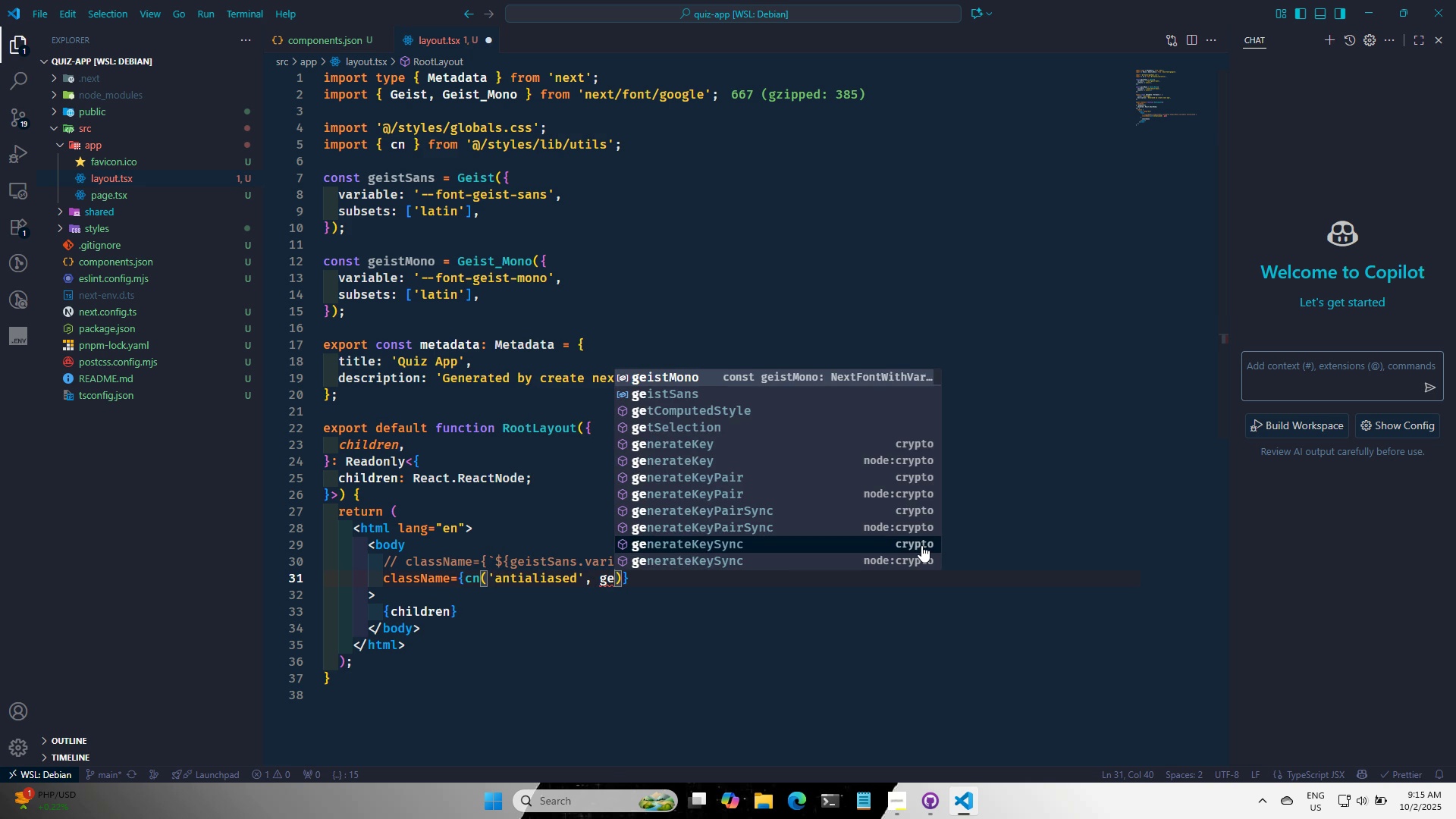 
key(ArrowDown)
 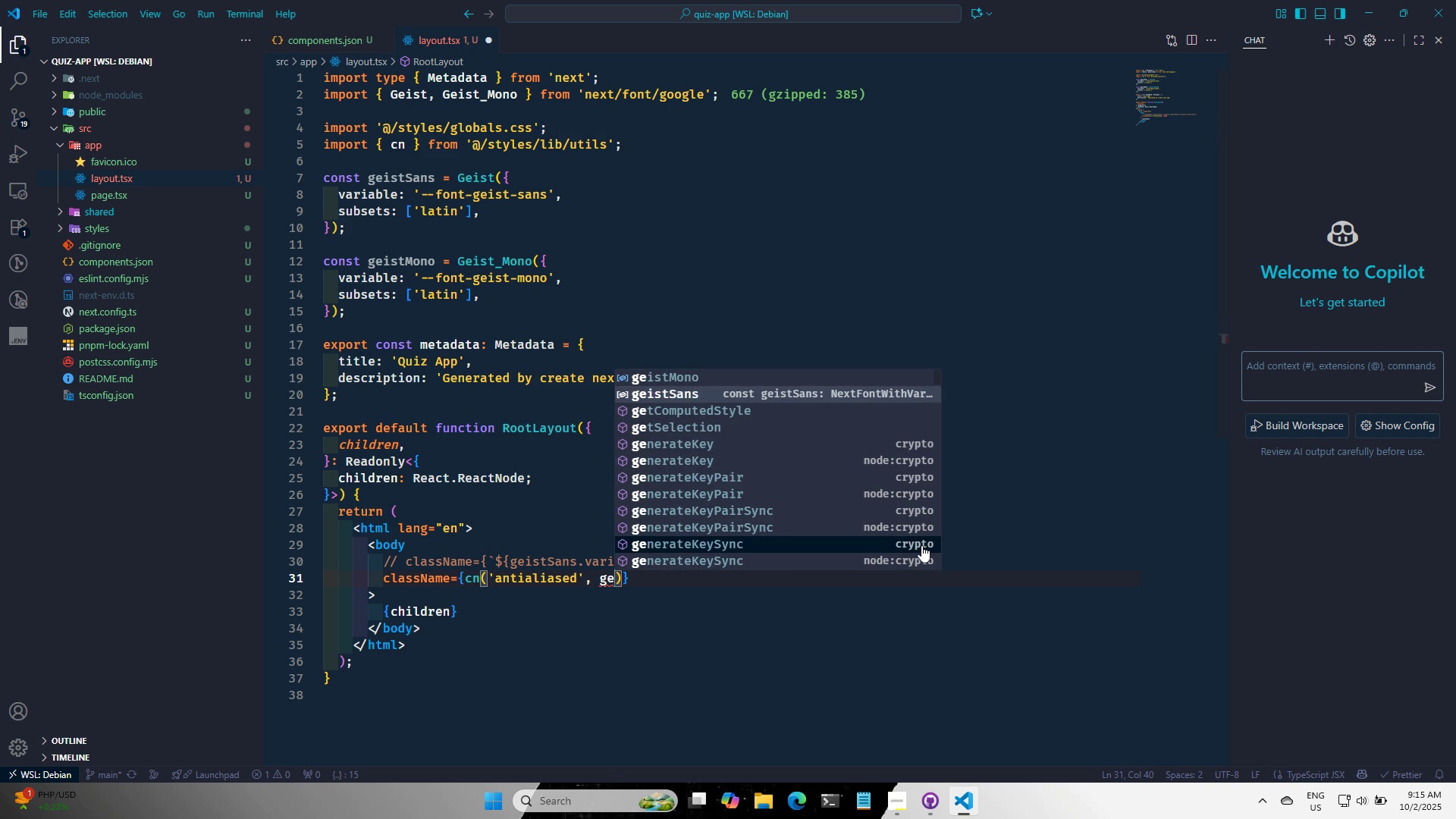 
key(Enter)
 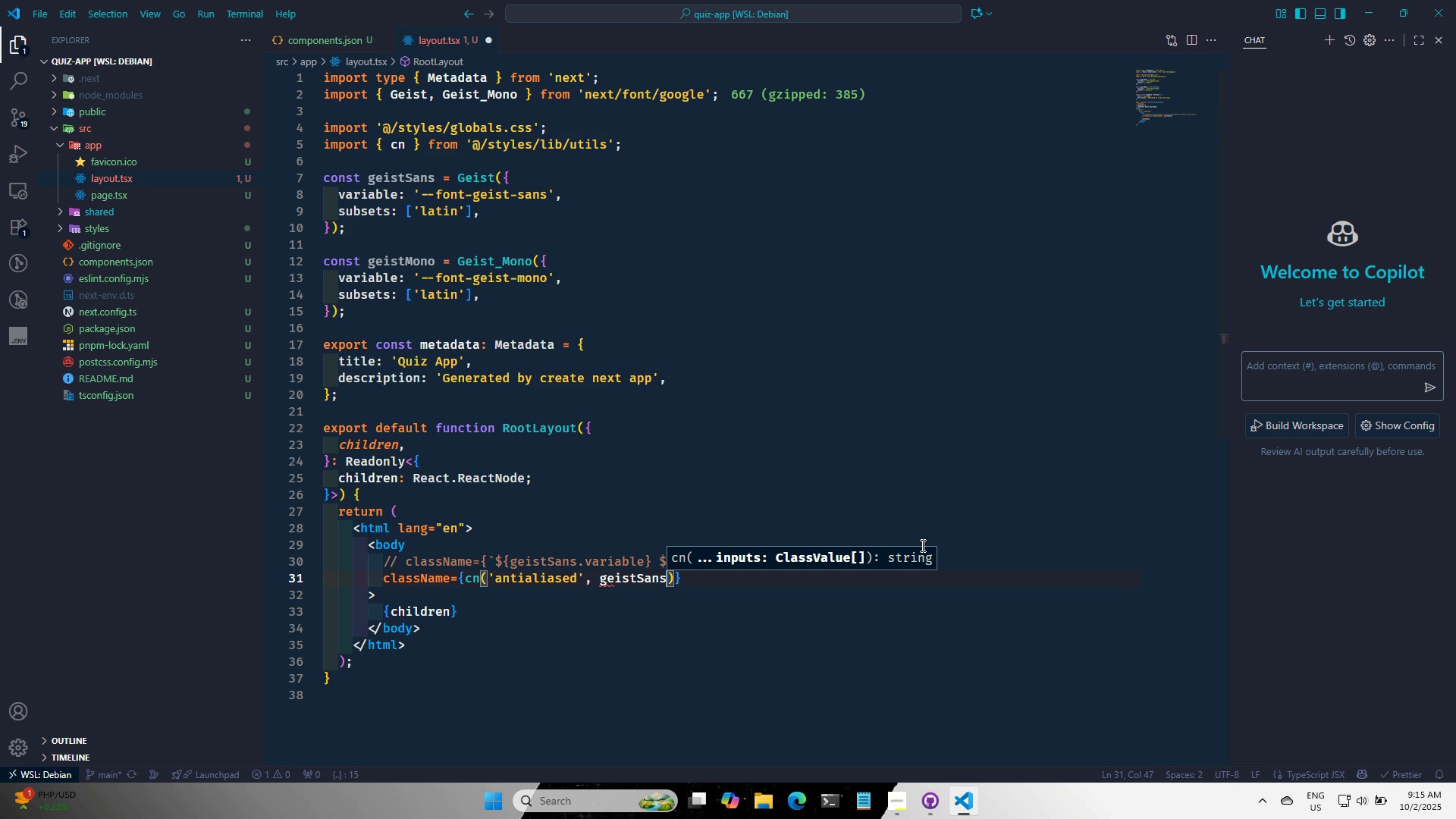 
type(.va)
 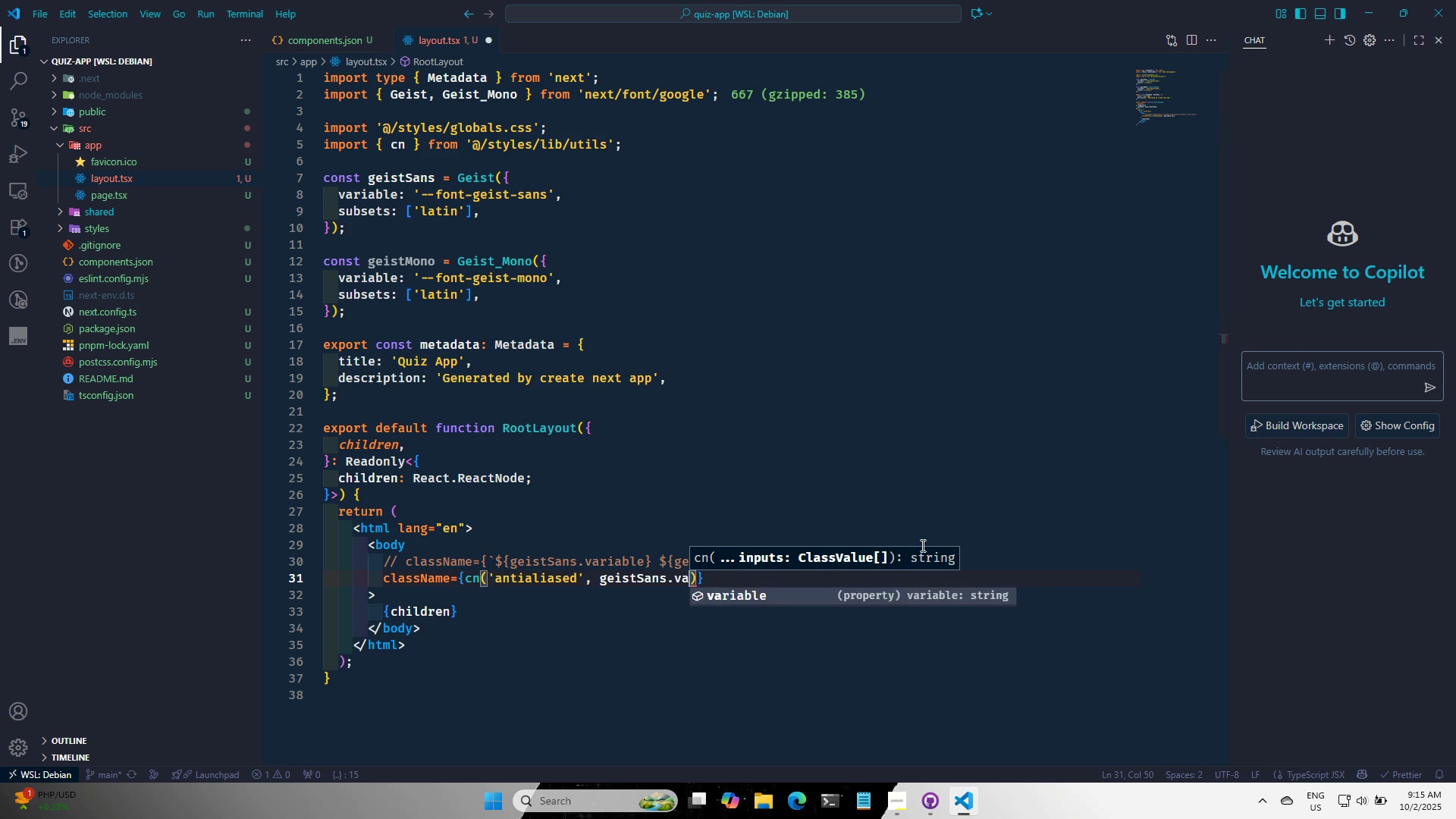 
key(Enter)
 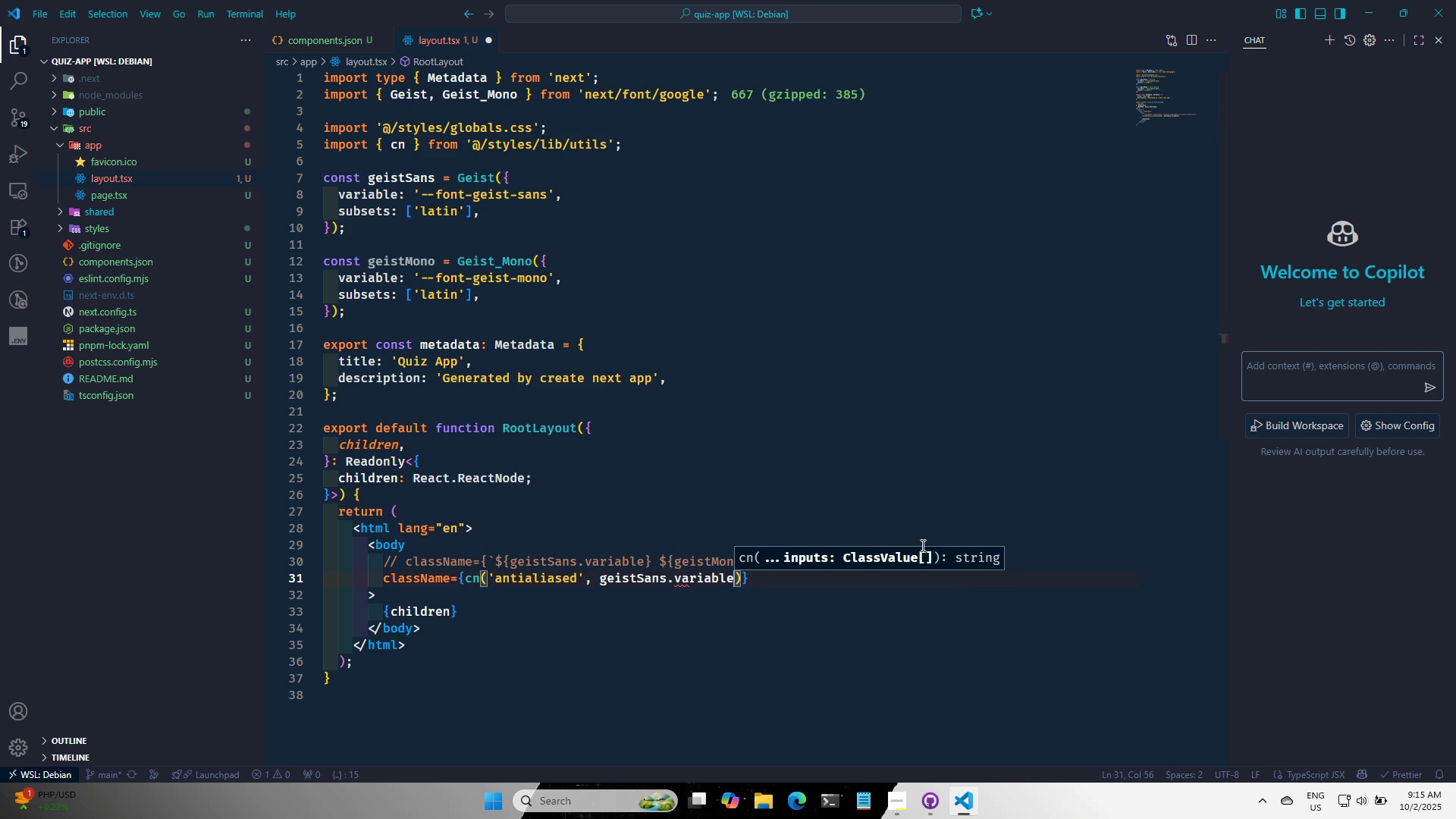 
type(, ge)
 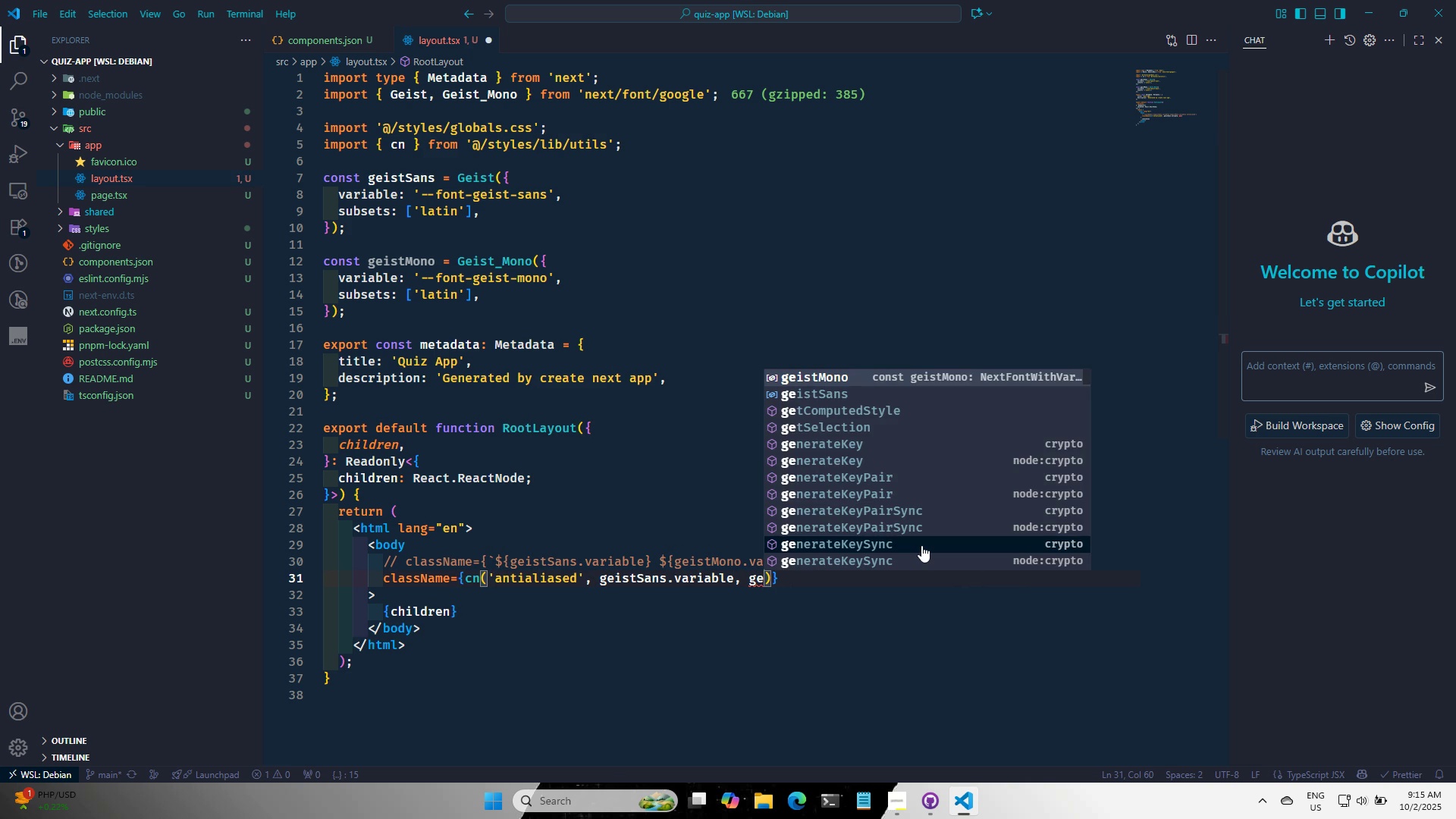 
key(Enter)
 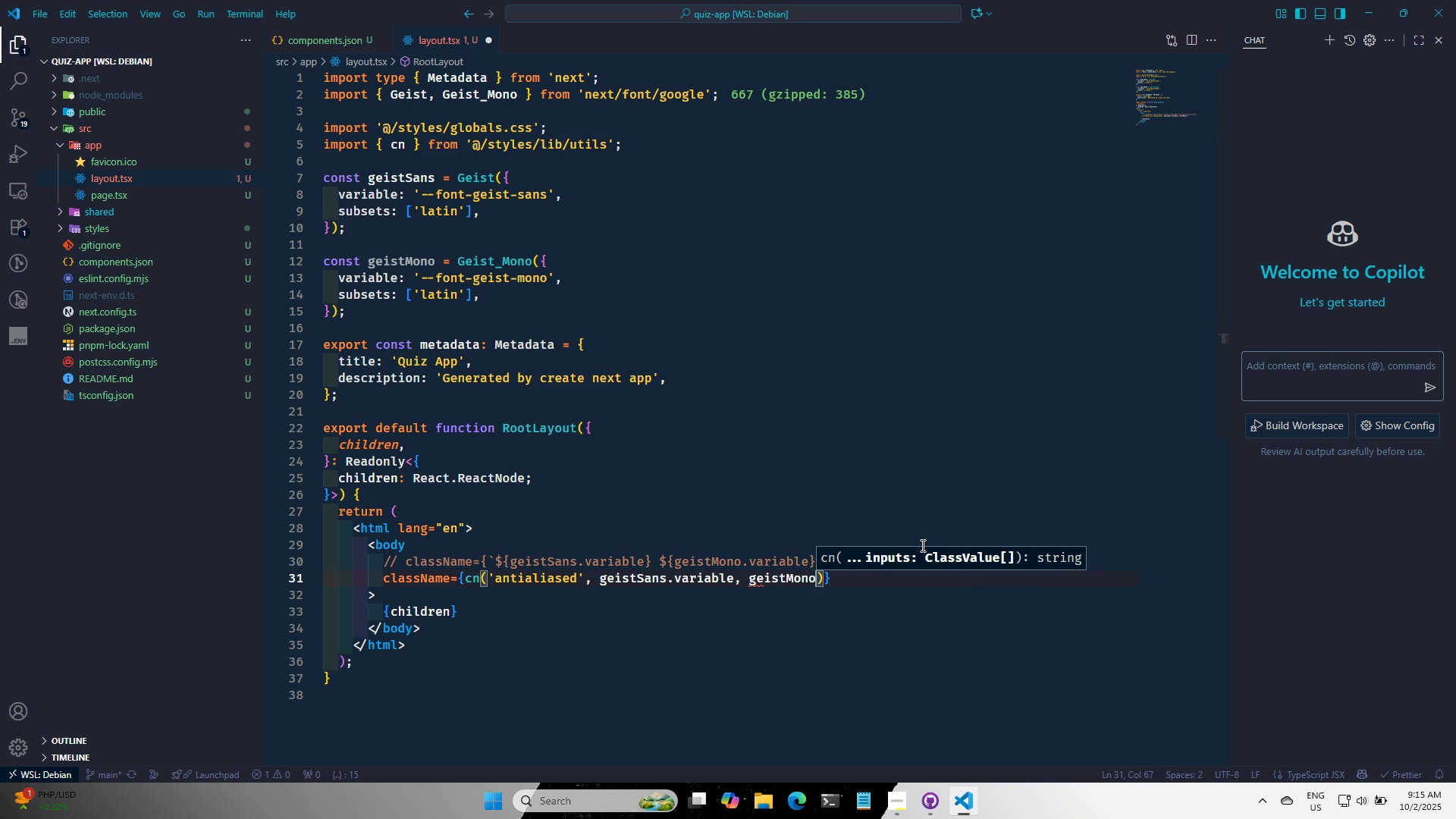 
key(Period)
 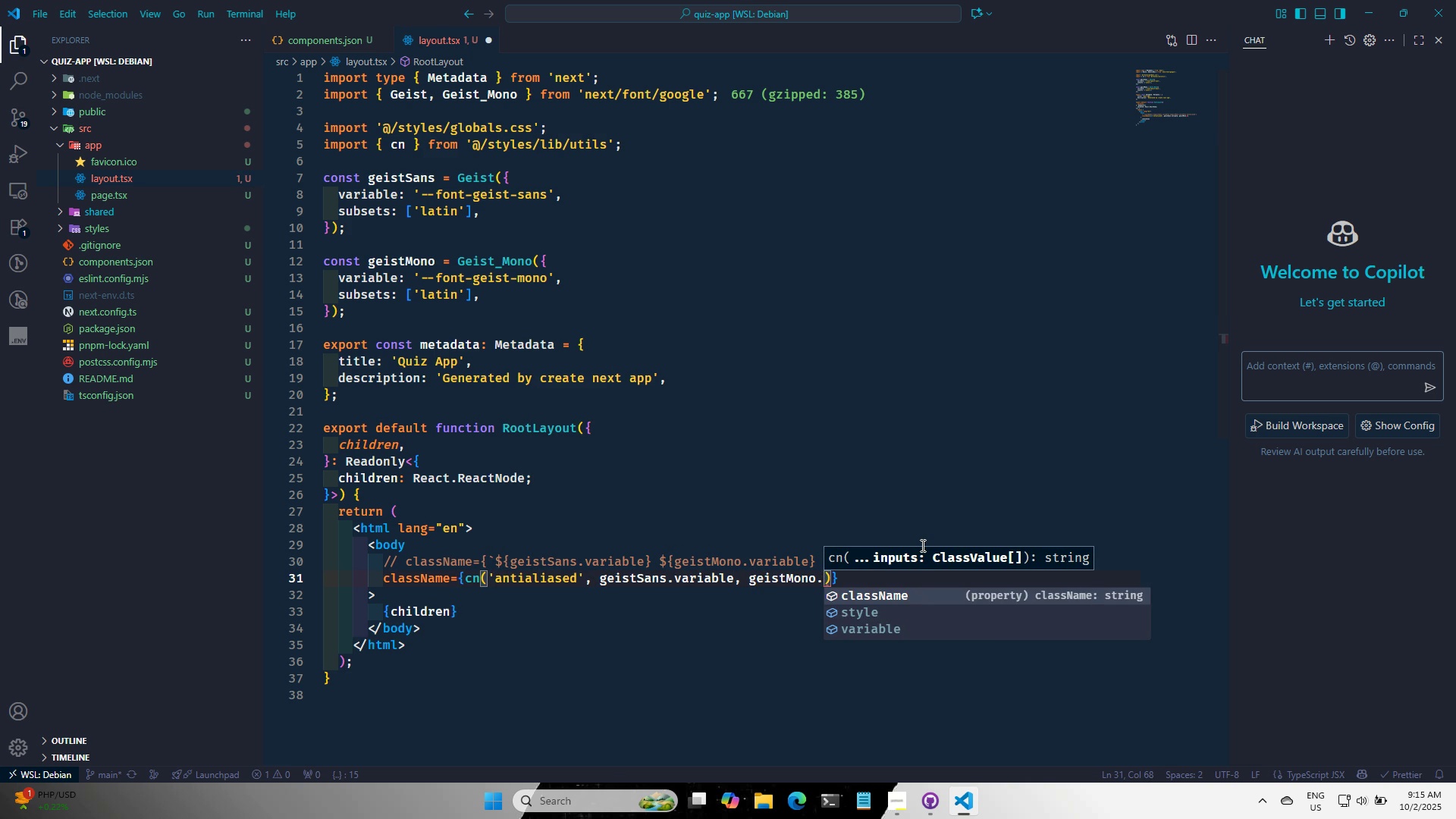 
key(ArrowDown)
 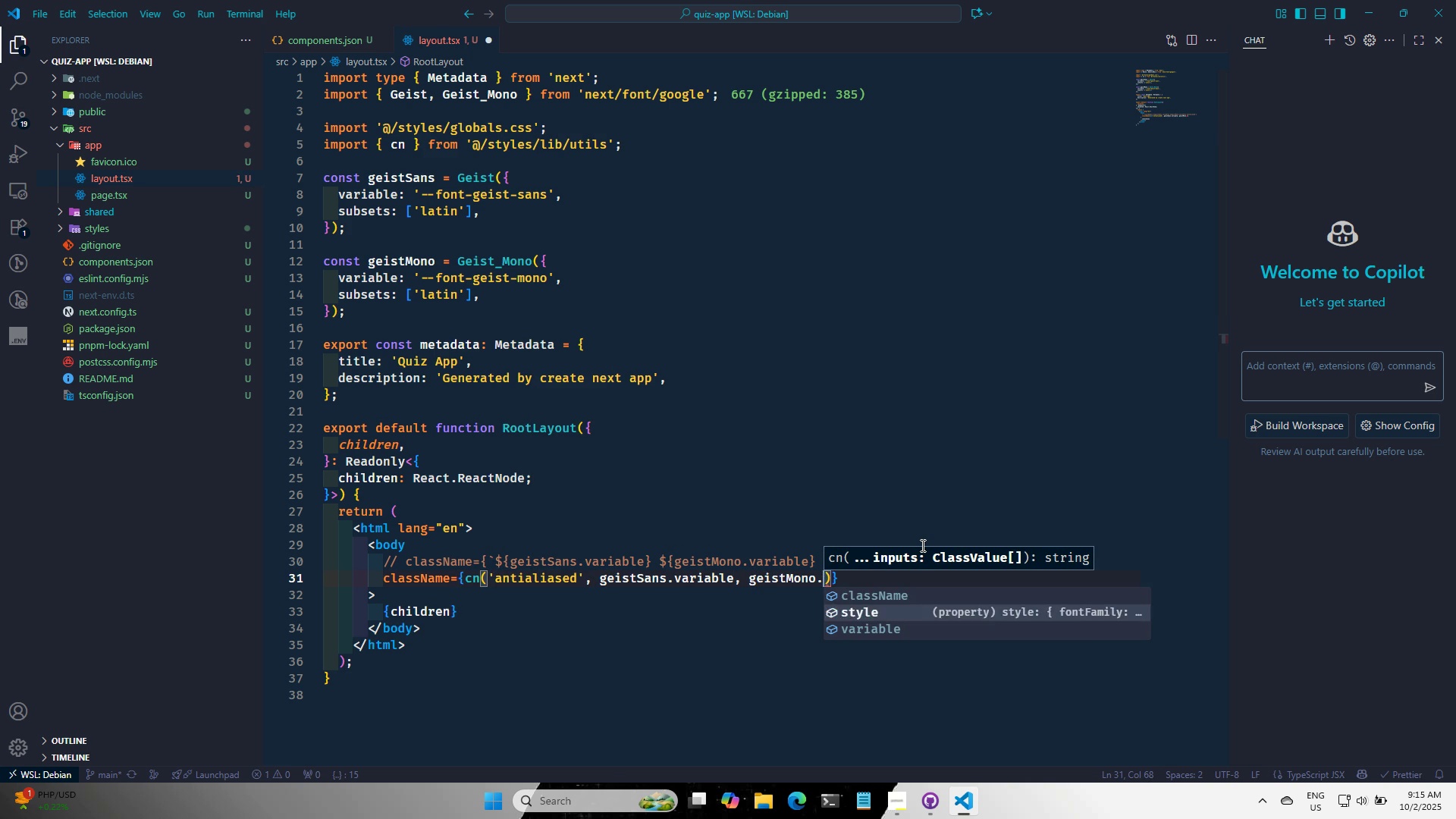 
key(ArrowDown)
 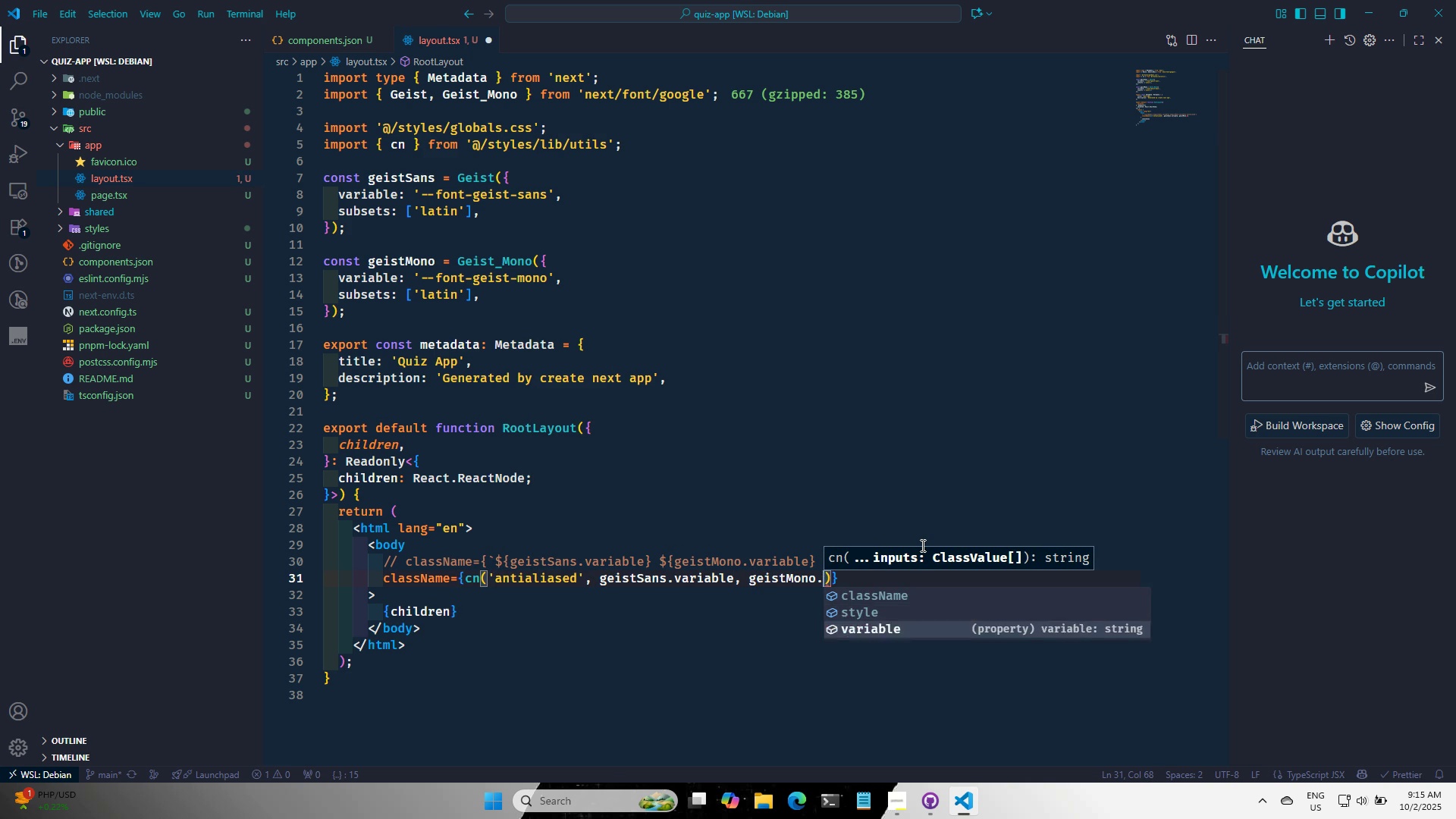 
key(Enter)
 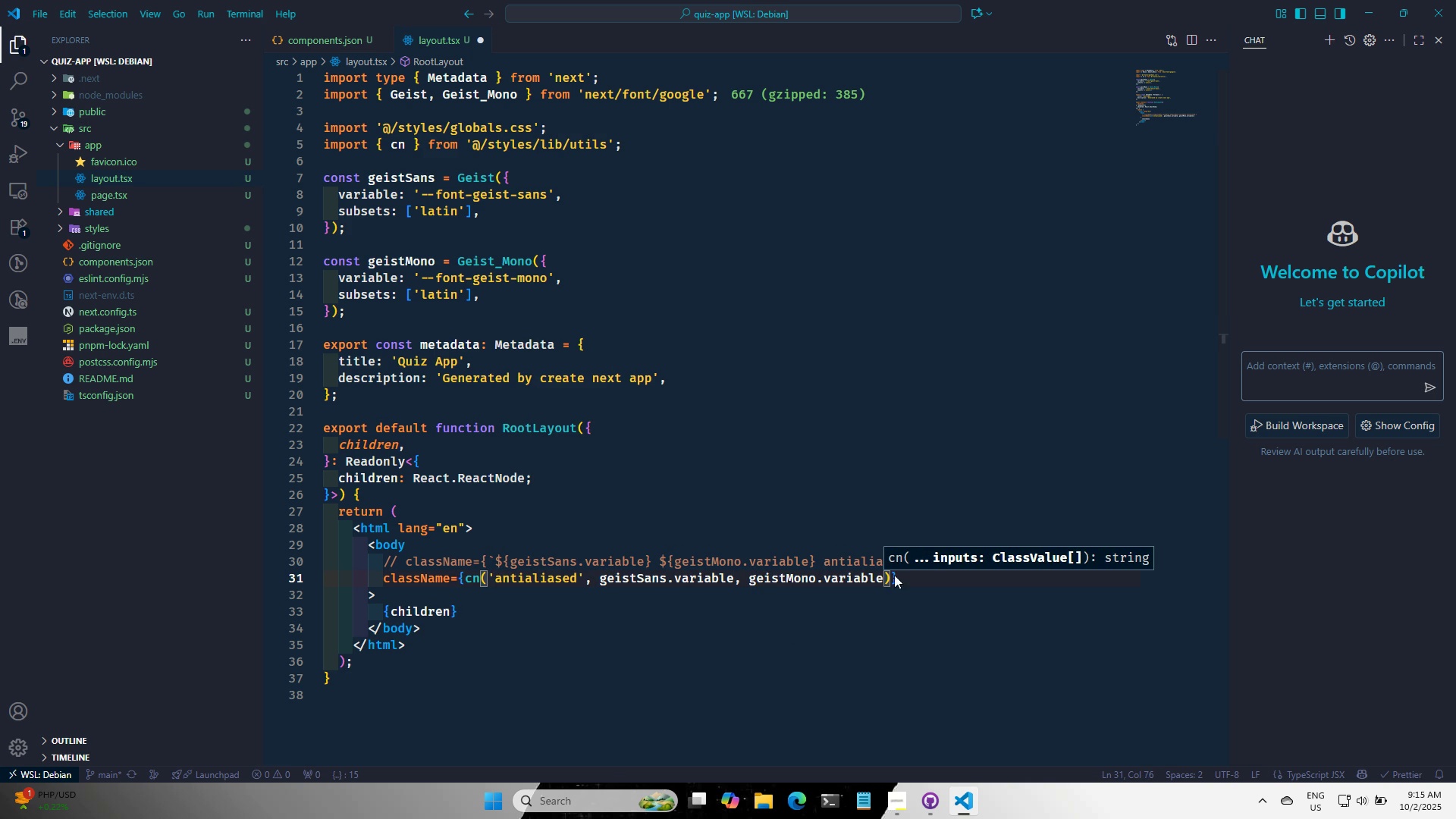 
left_click([729, 695])